 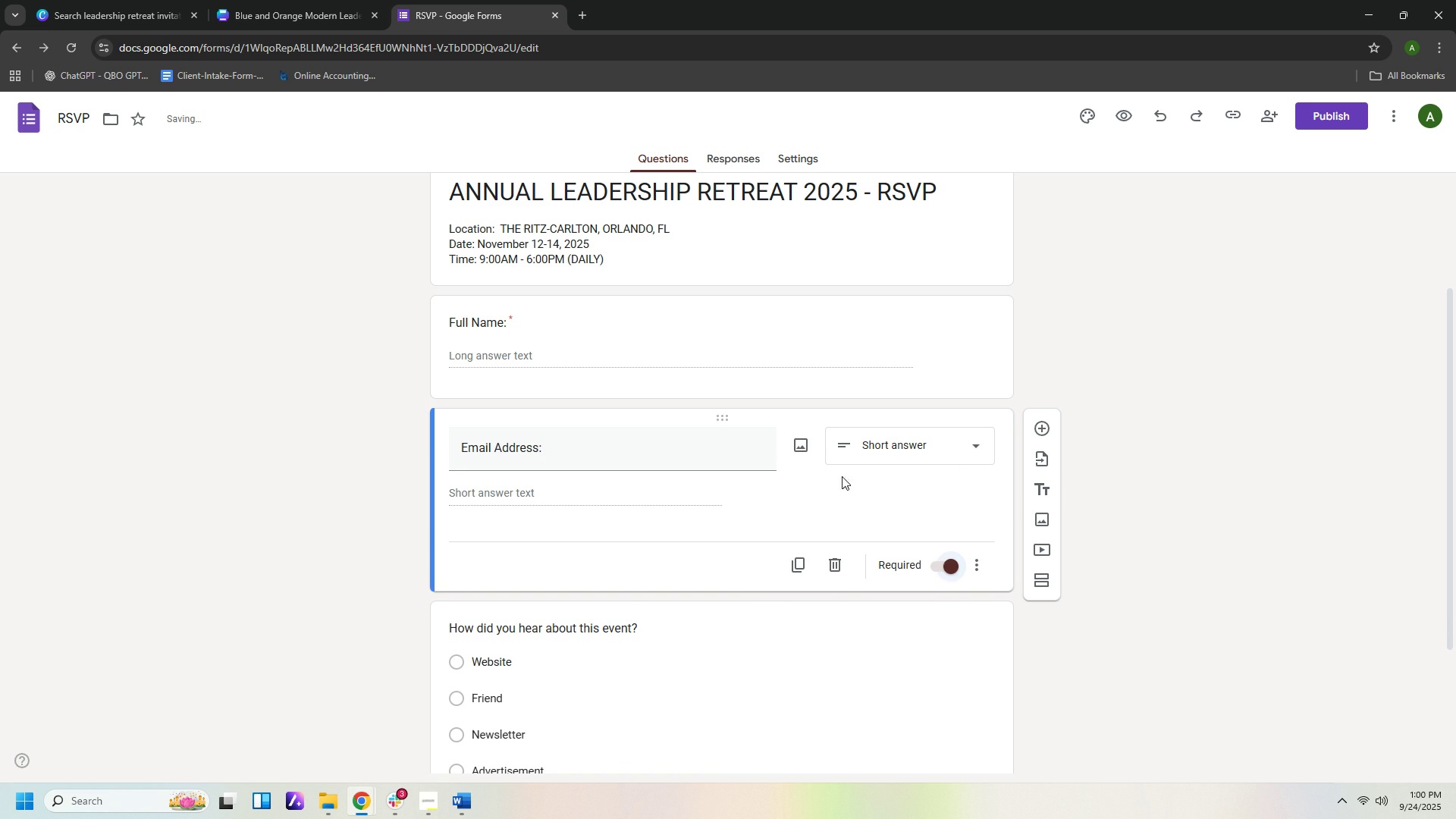 
left_click([943, 457])
 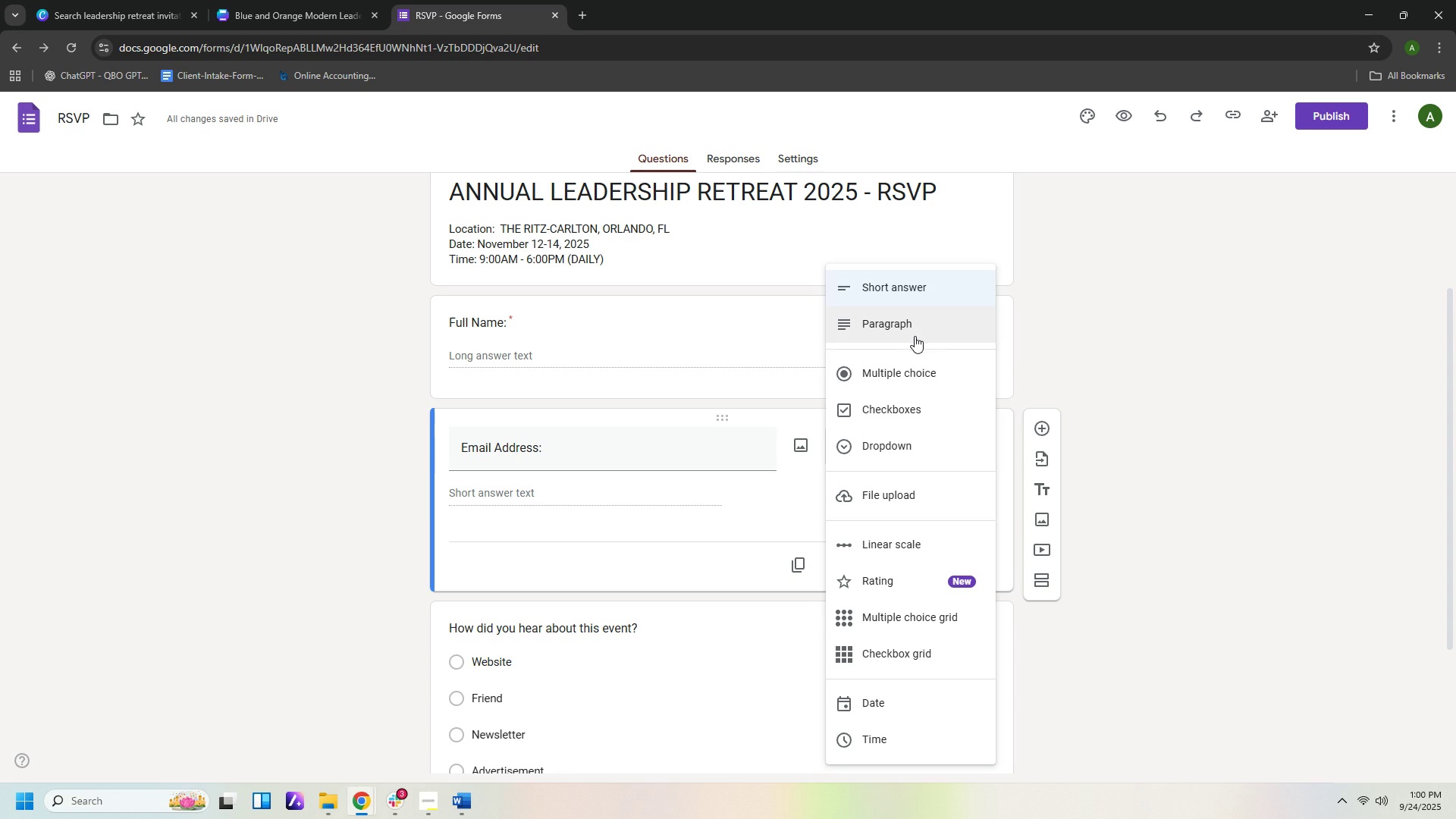 
left_click([931, 288])
 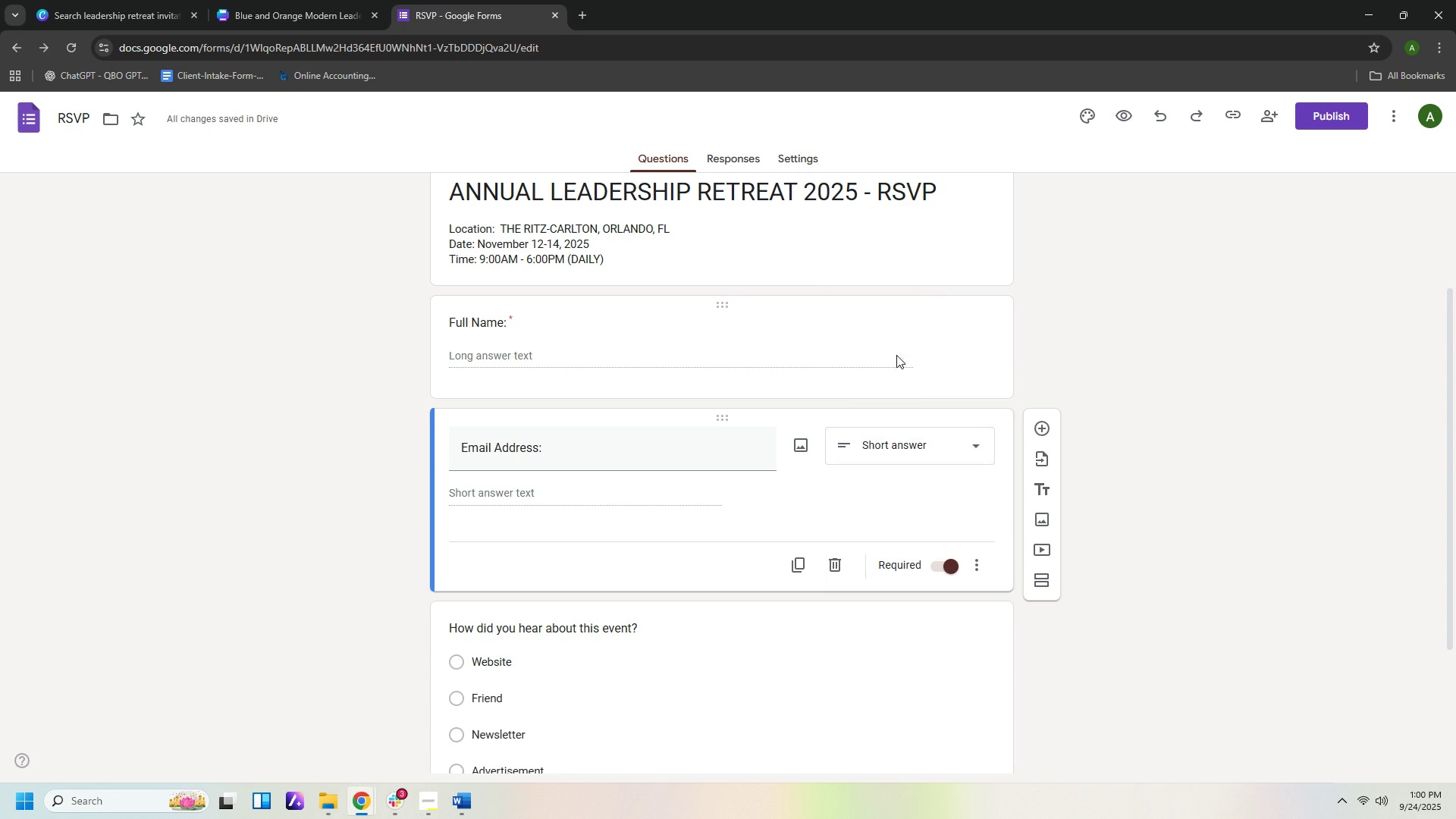 
left_click([876, 357])
 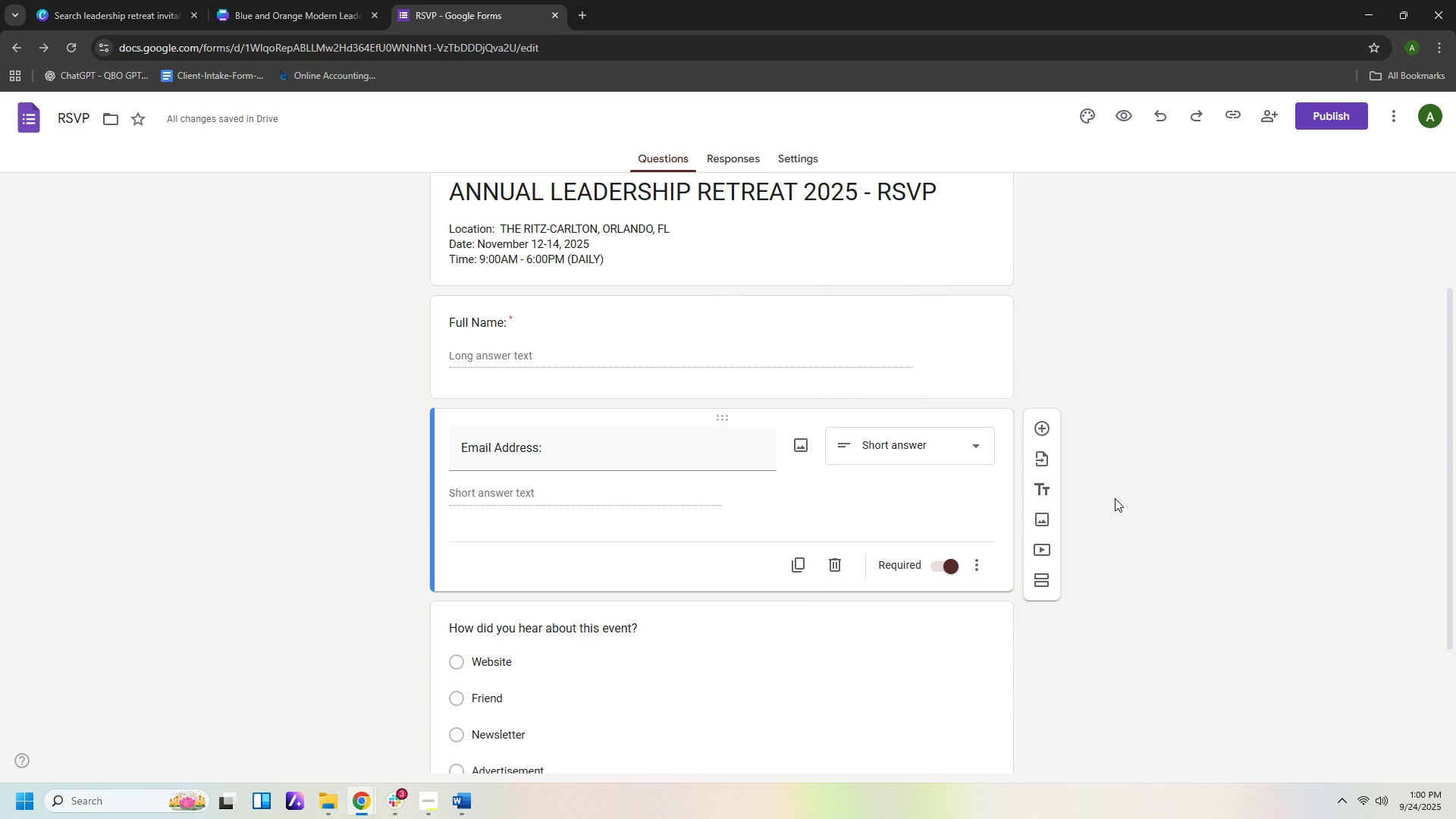 
left_click([1125, 494])
 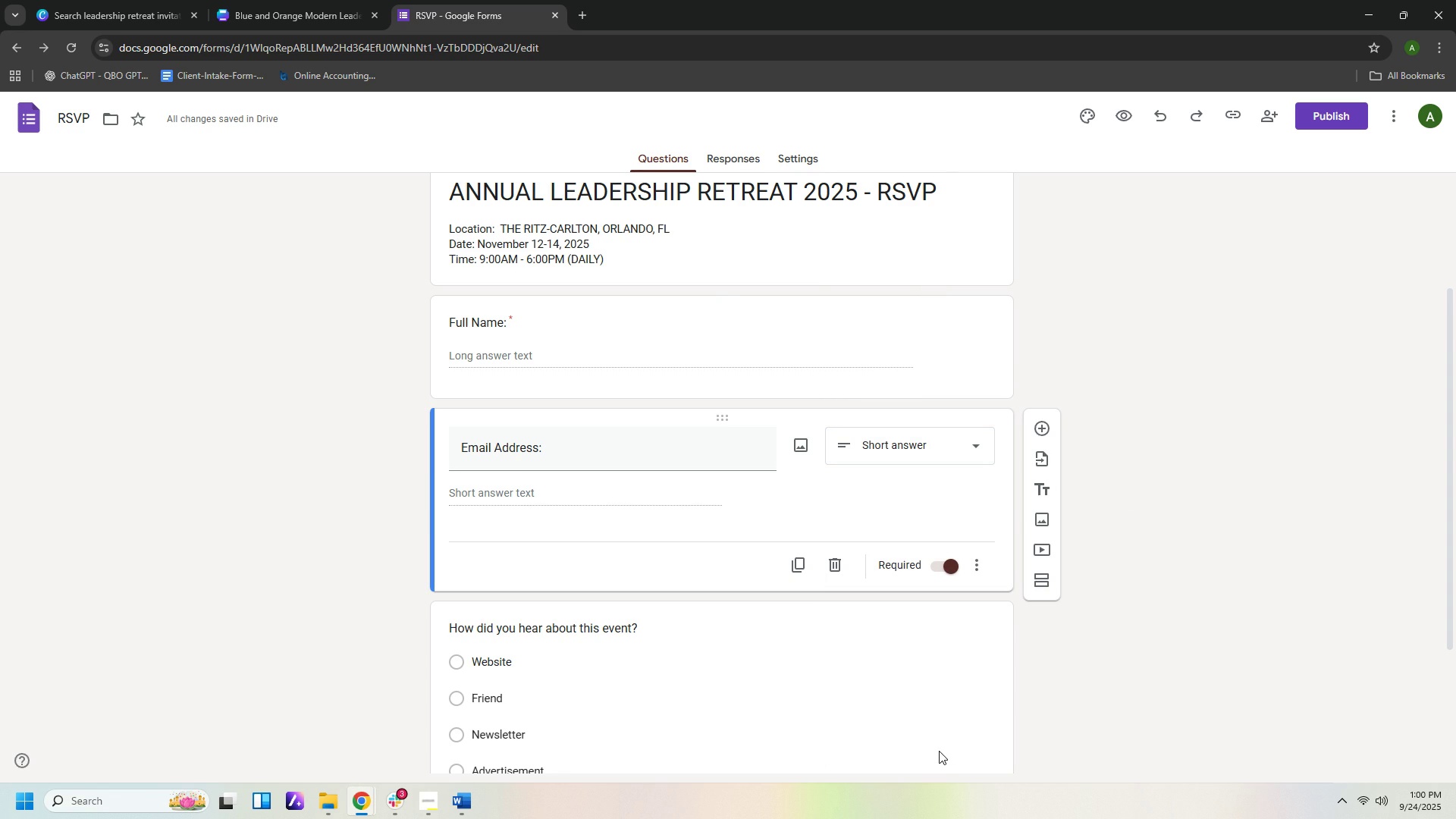 
left_click([939, 752])
 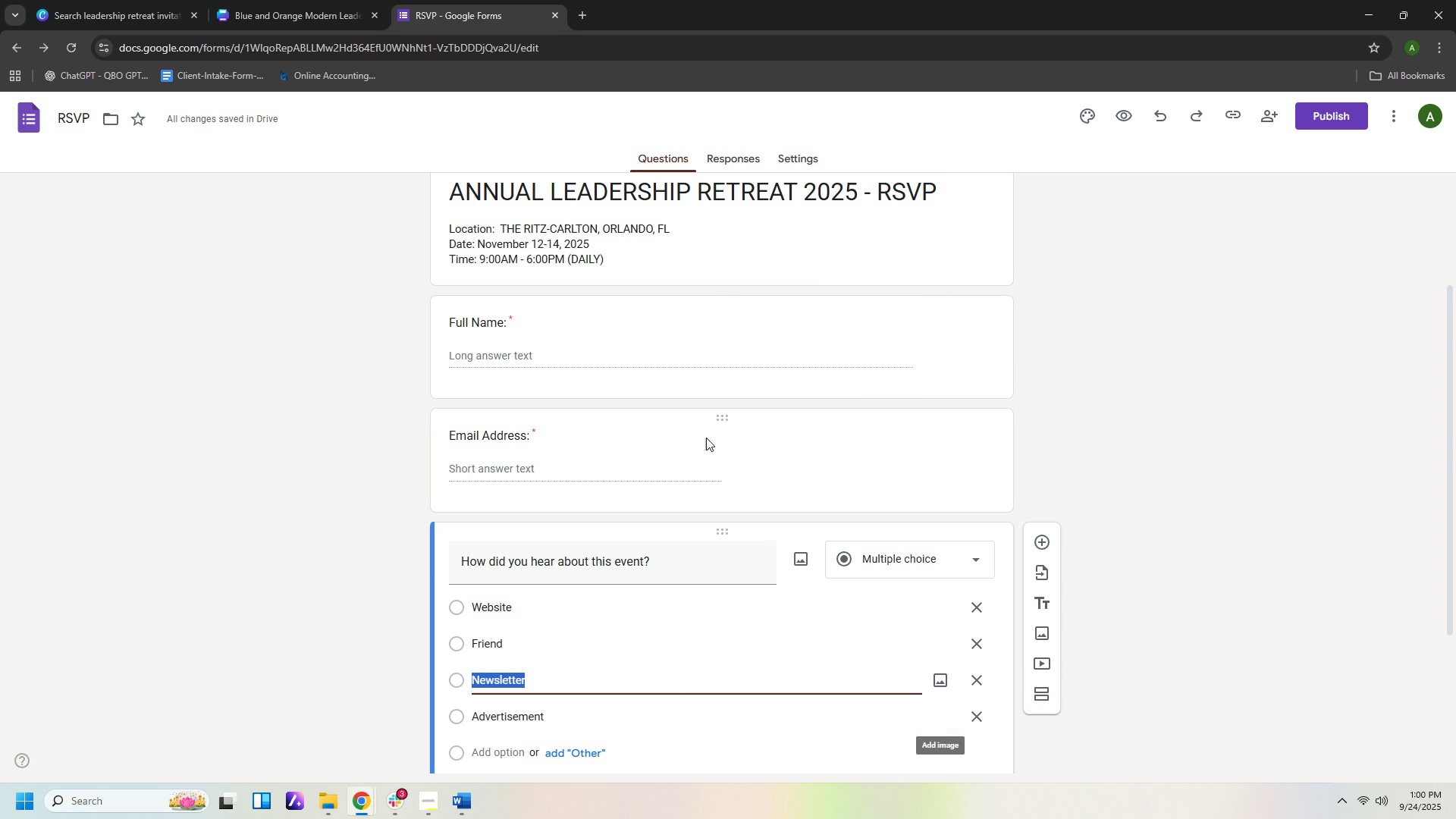 
mouse_move([791, 378])
 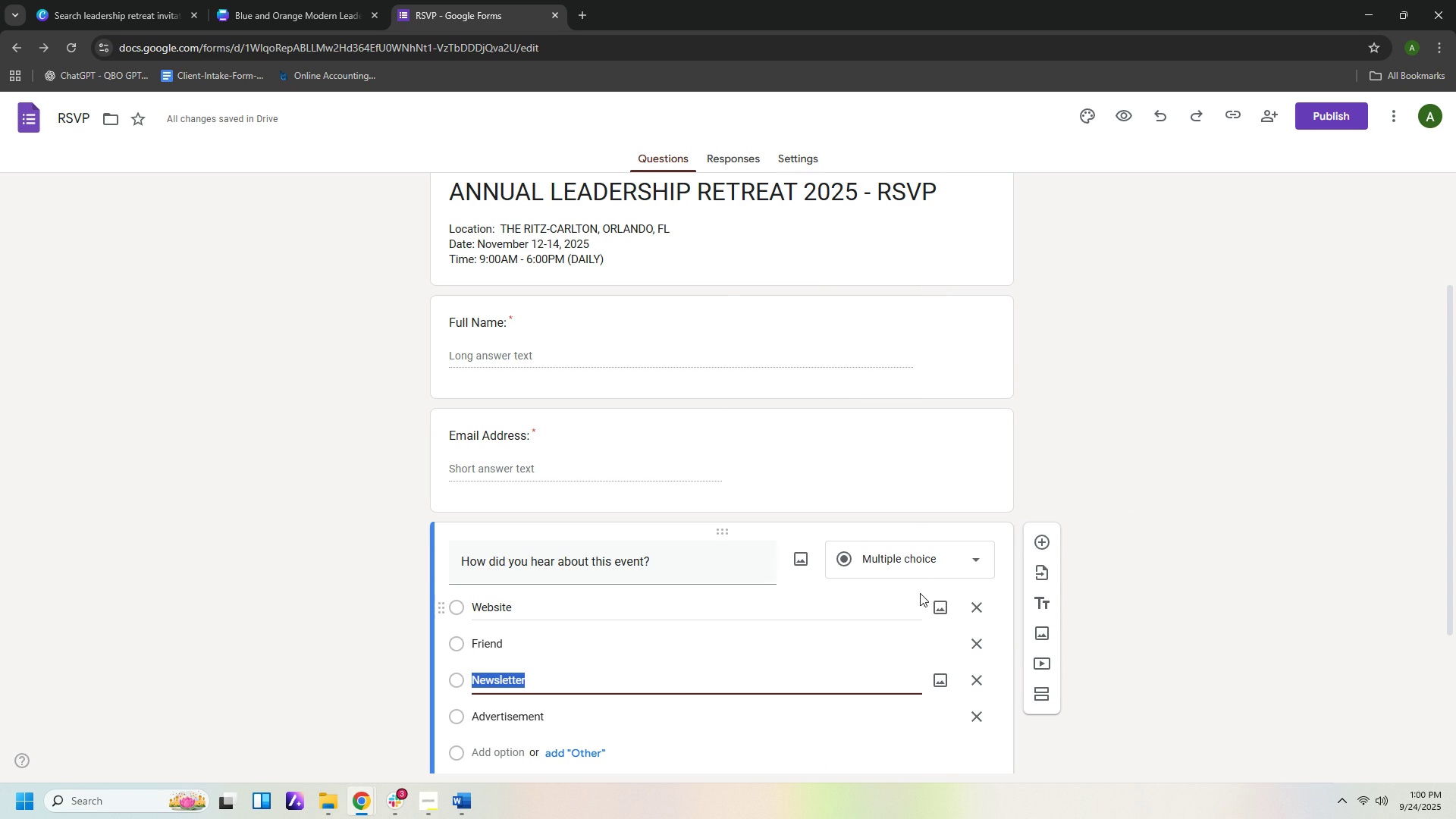 
scroll: coordinate [920, 593], scroll_direction: down, amount: 1.0
 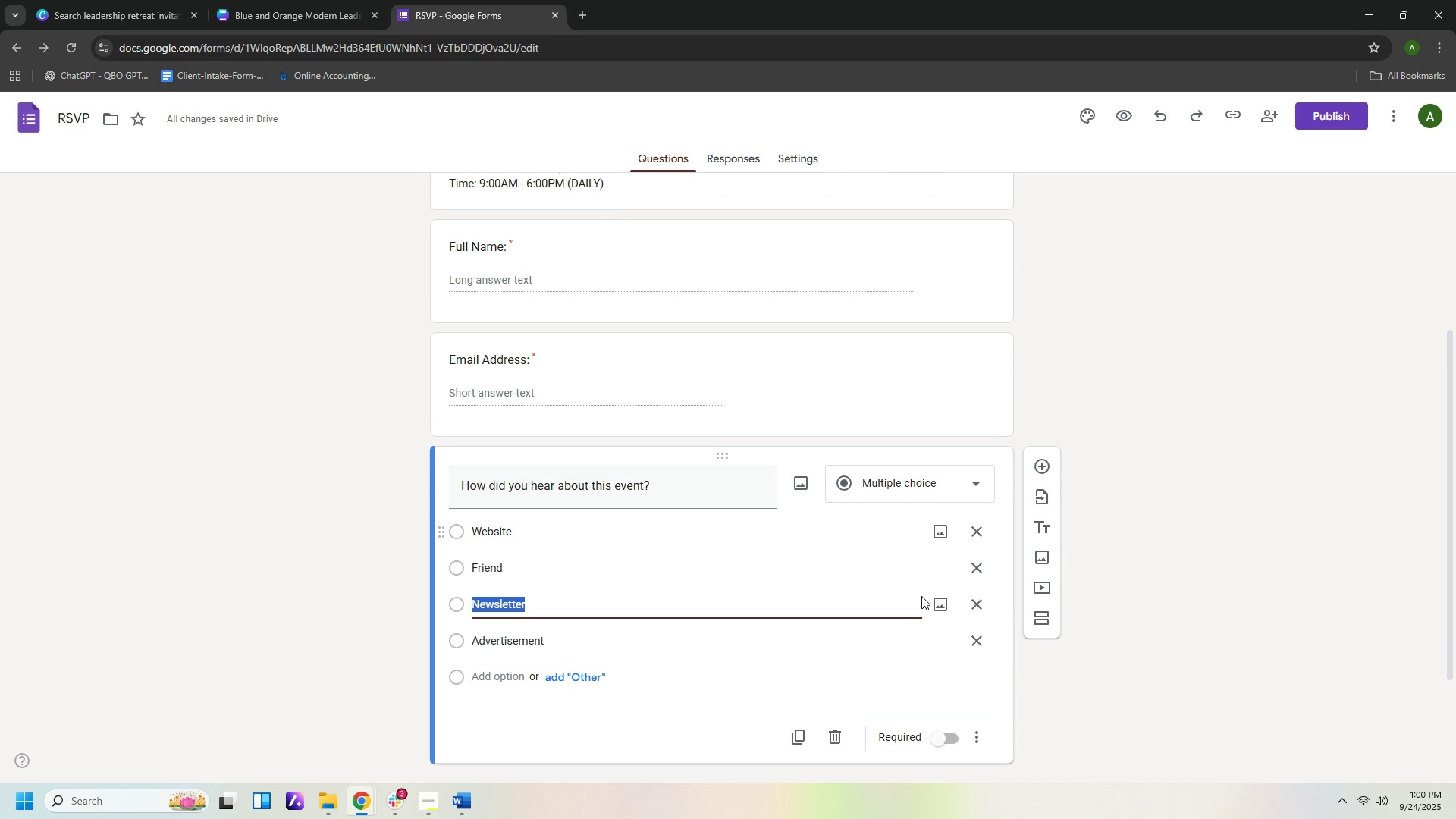 
mouse_move([941, 591])
 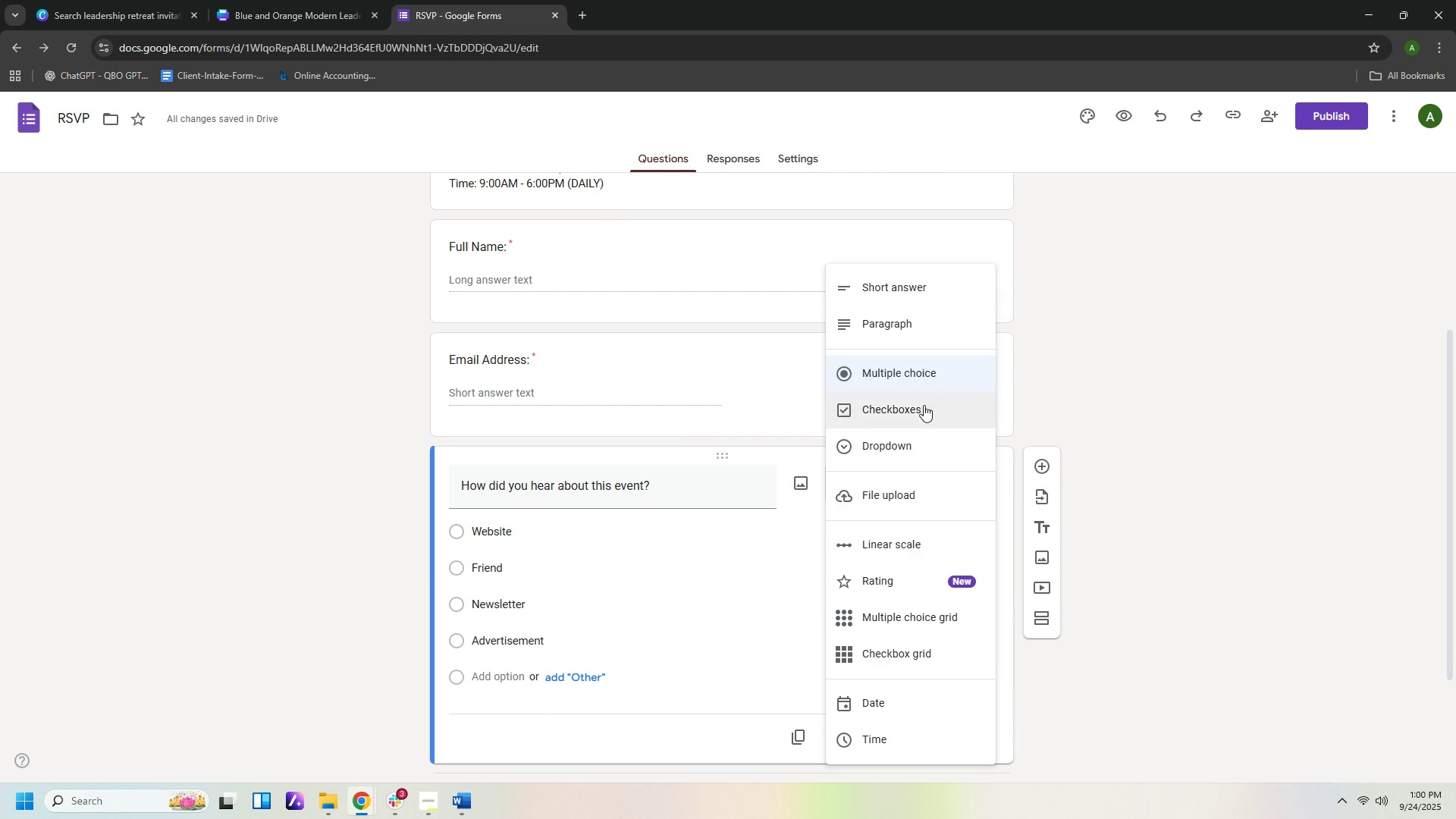 
left_click([913, 295])
 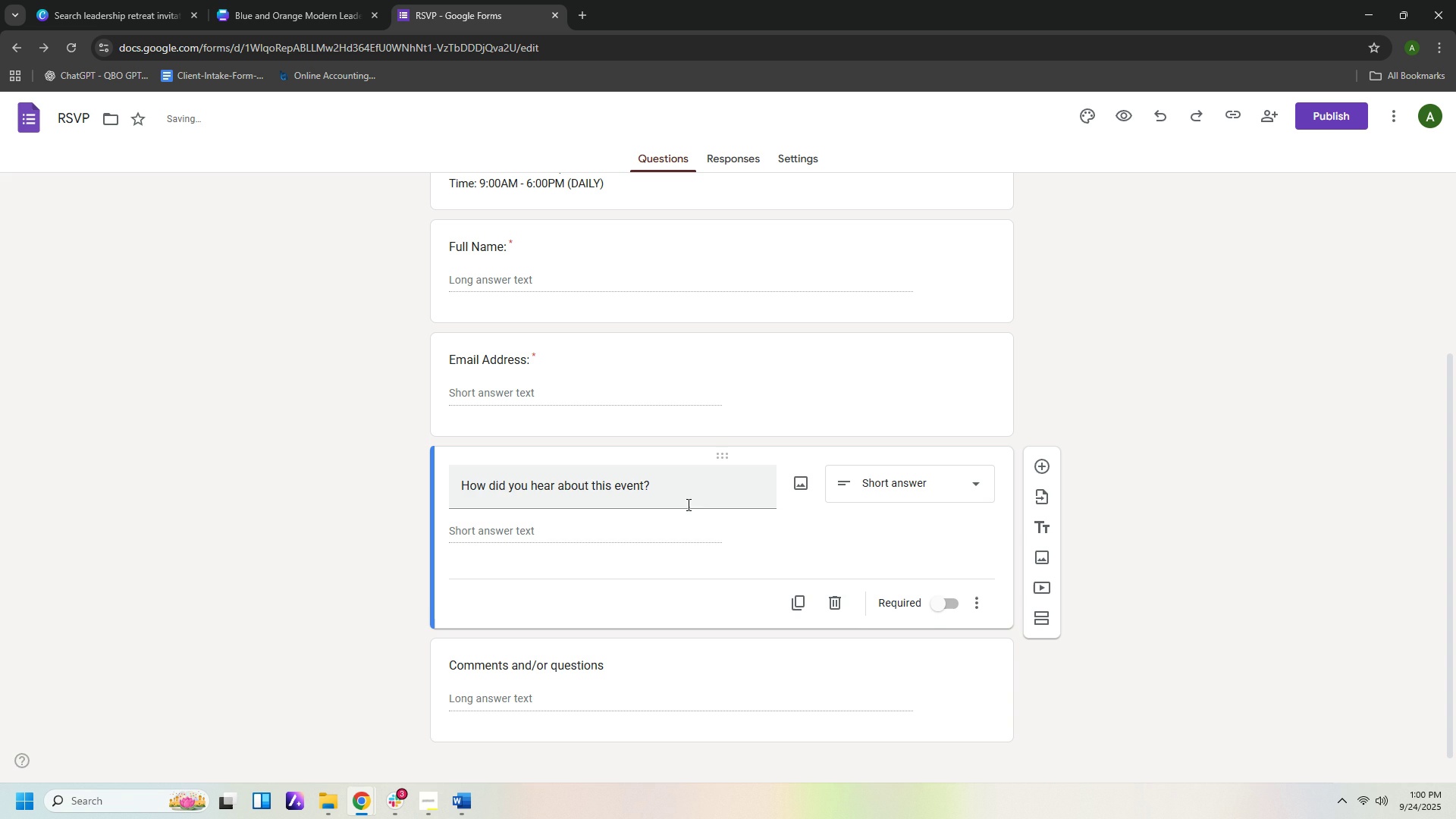 
left_click([699, 495])